 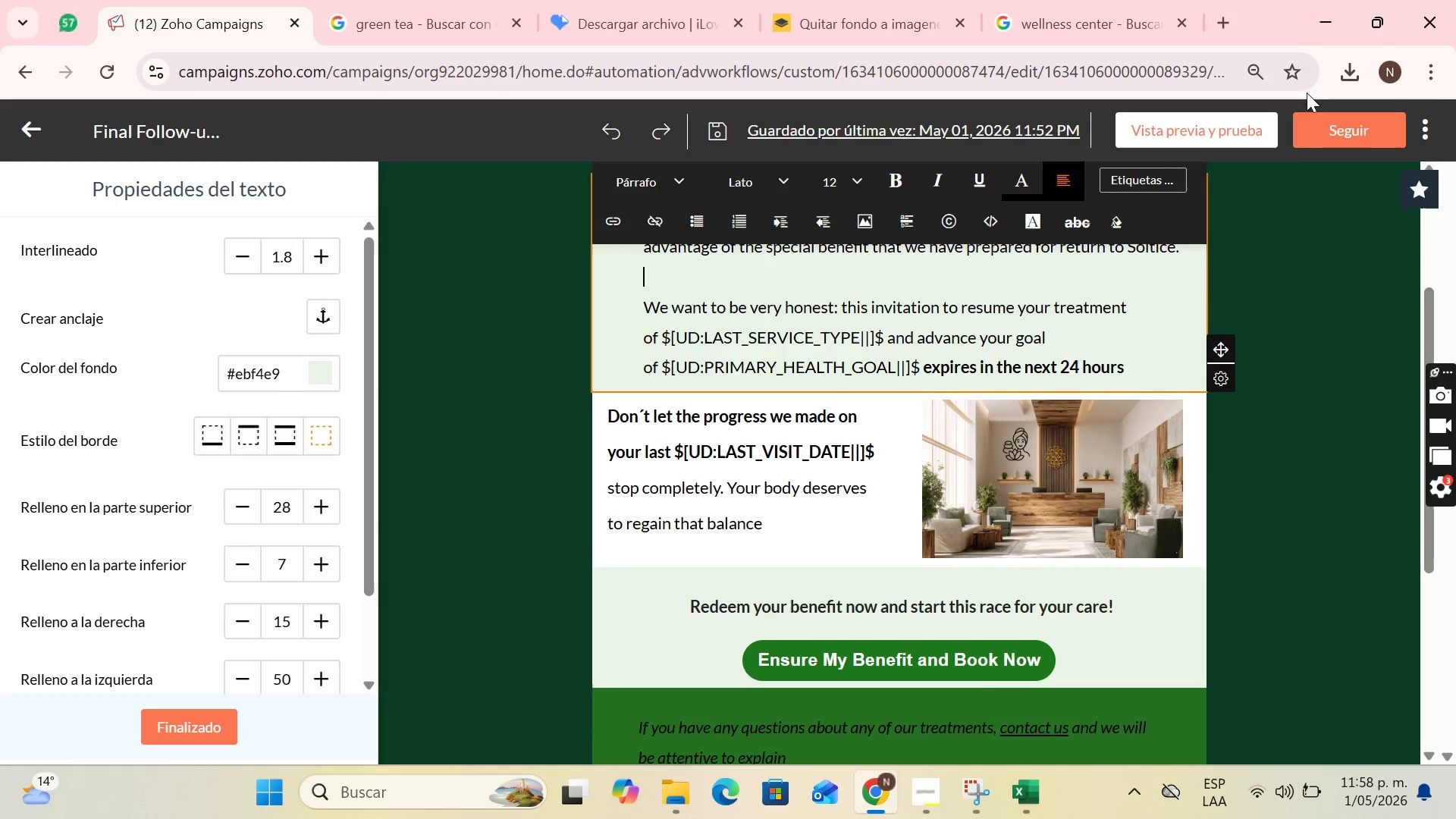 
left_click([1316, 143])
 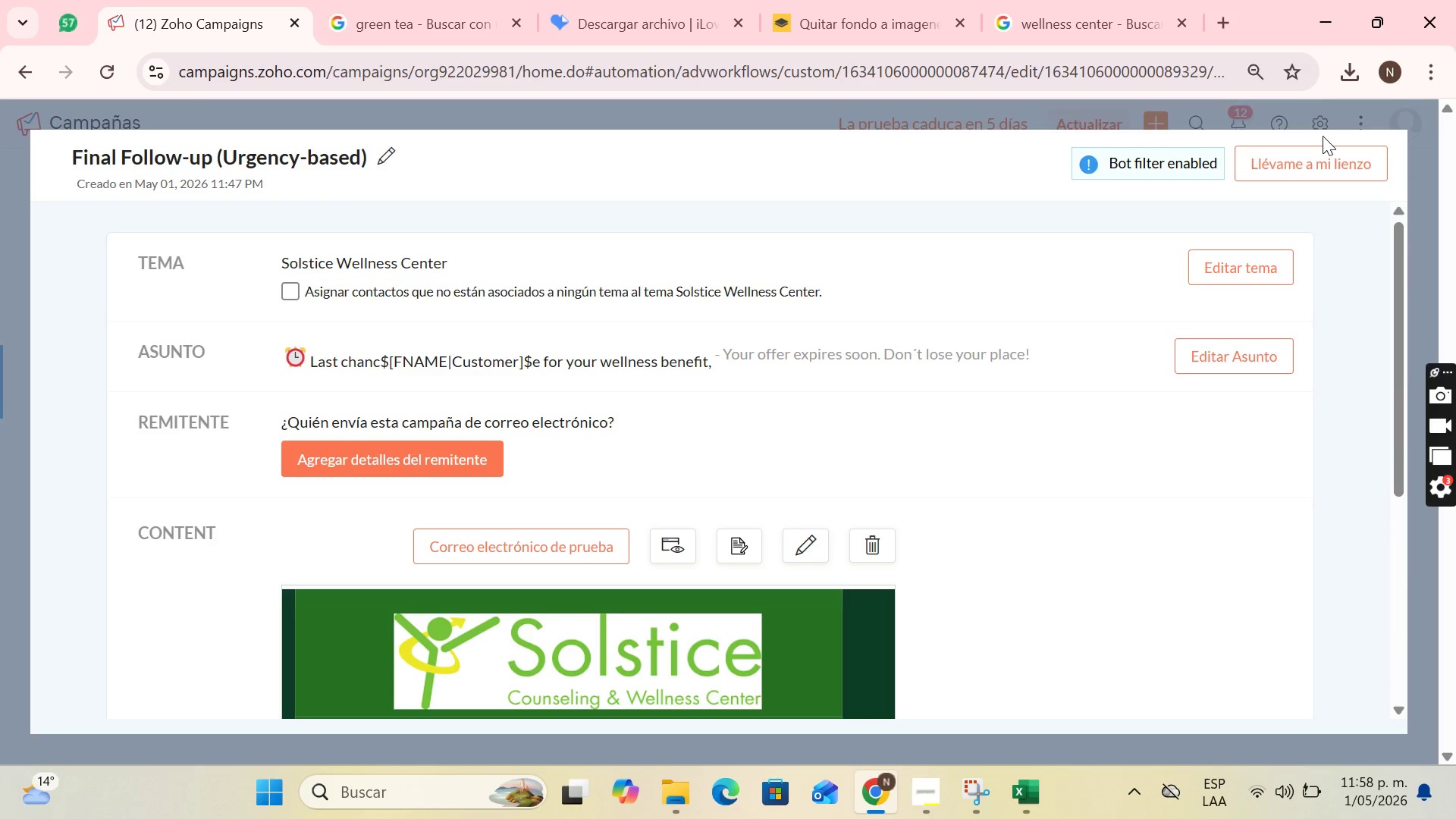 
scroll: coordinate [1107, 292], scroll_direction: down, amount: 4.0
 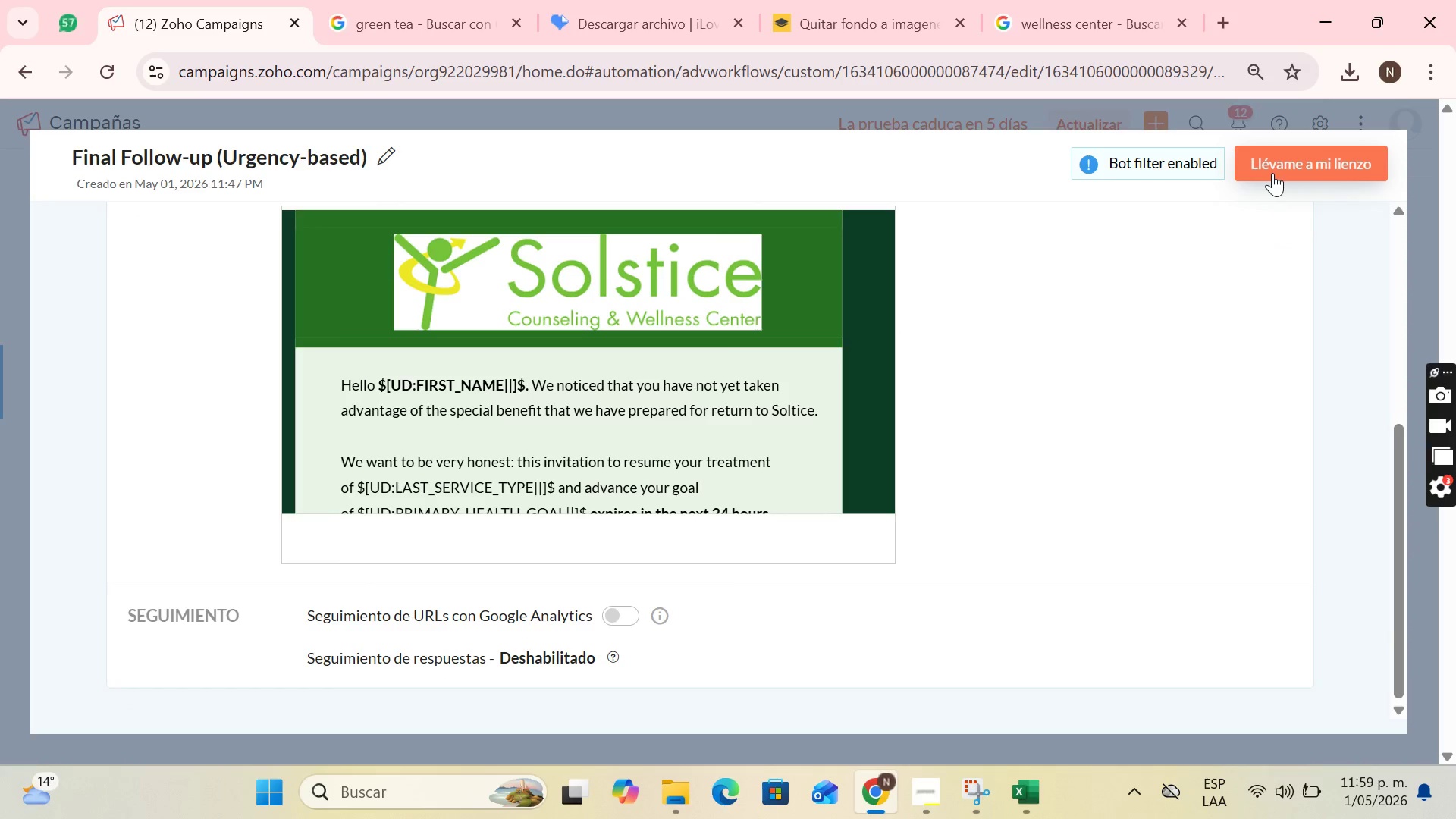 
left_click([1272, 173])
 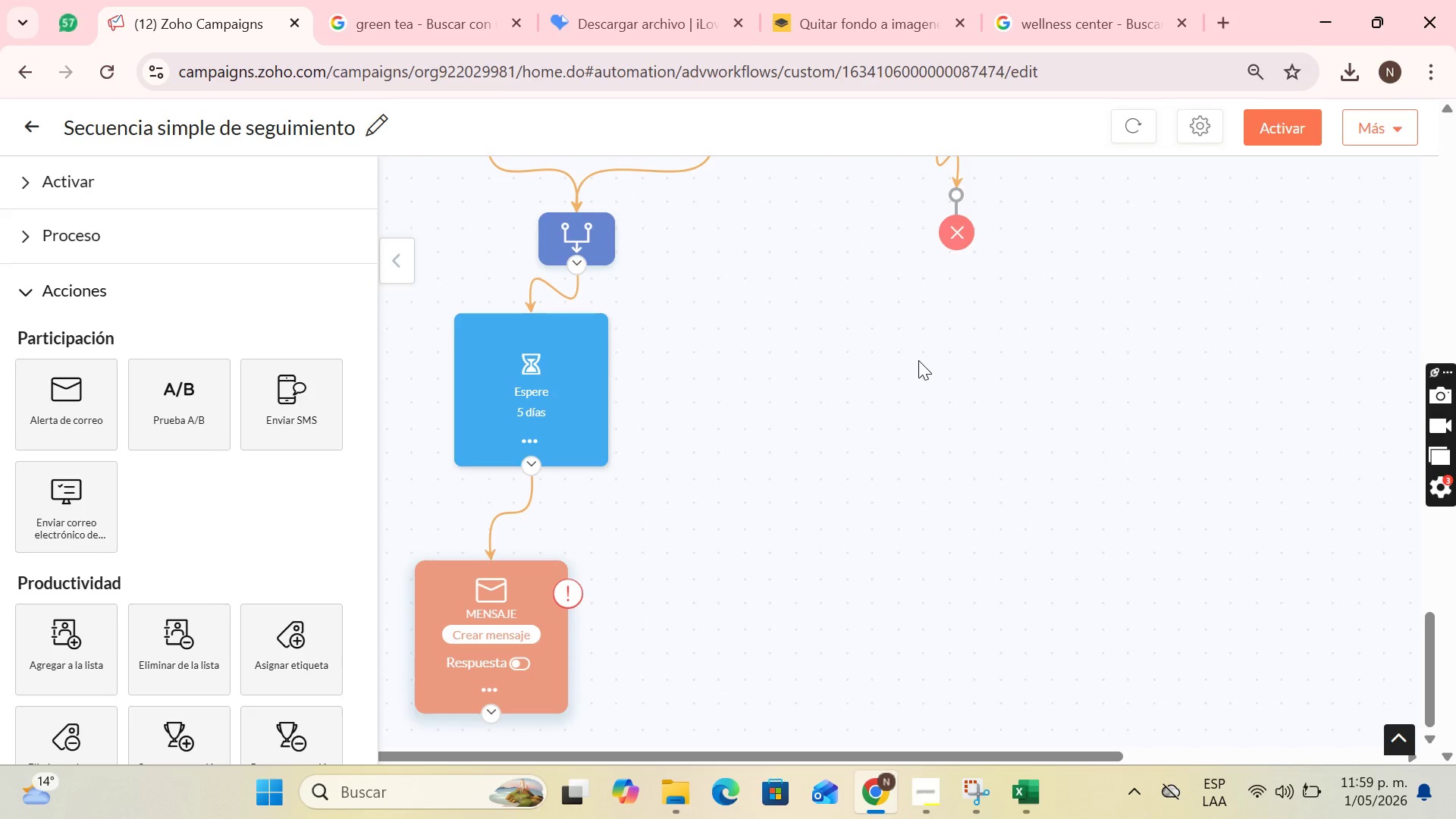 
wait(19.39)
 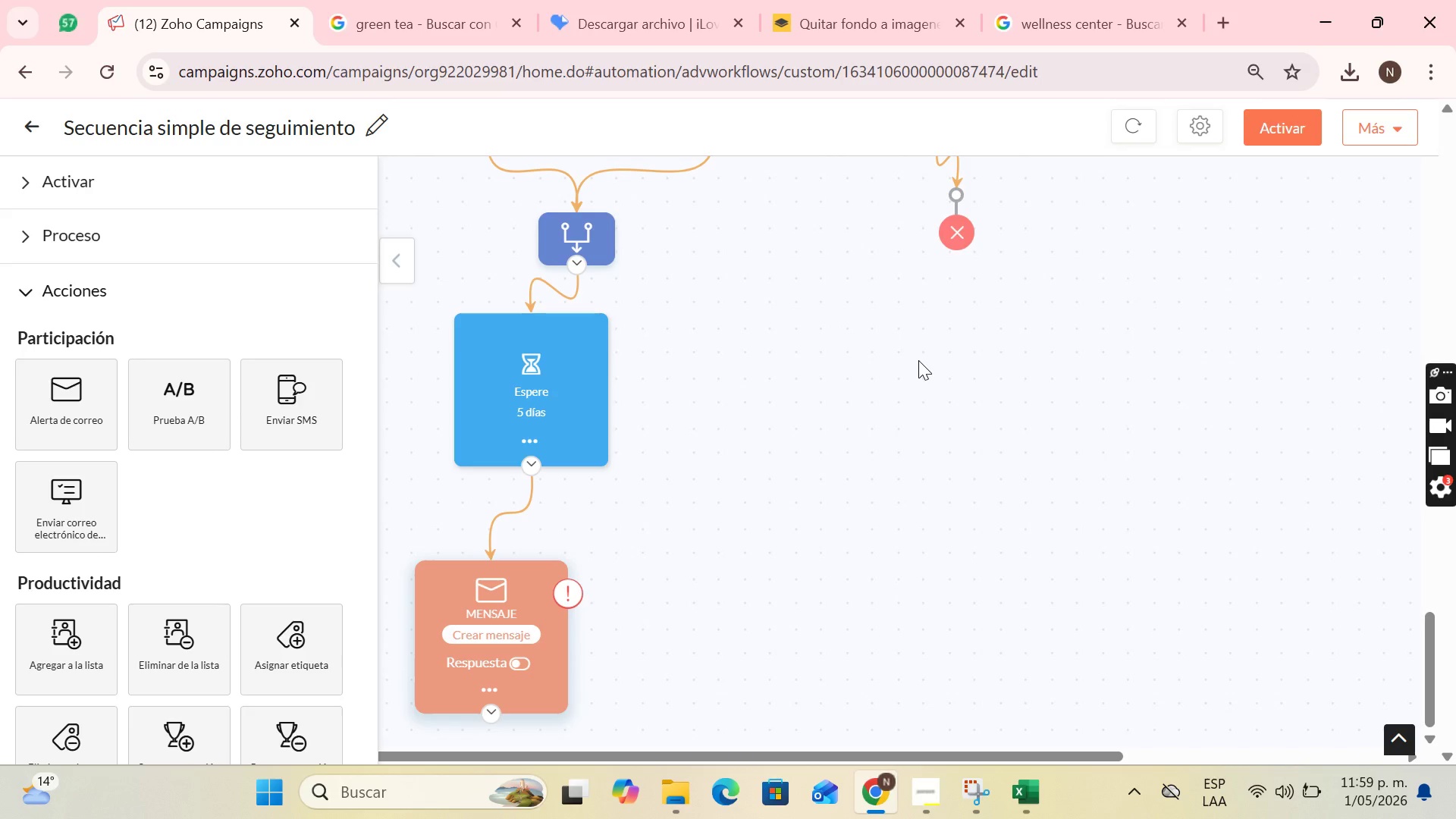 
scroll: coordinate [677, 457], scroll_direction: down, amount: 3.0
 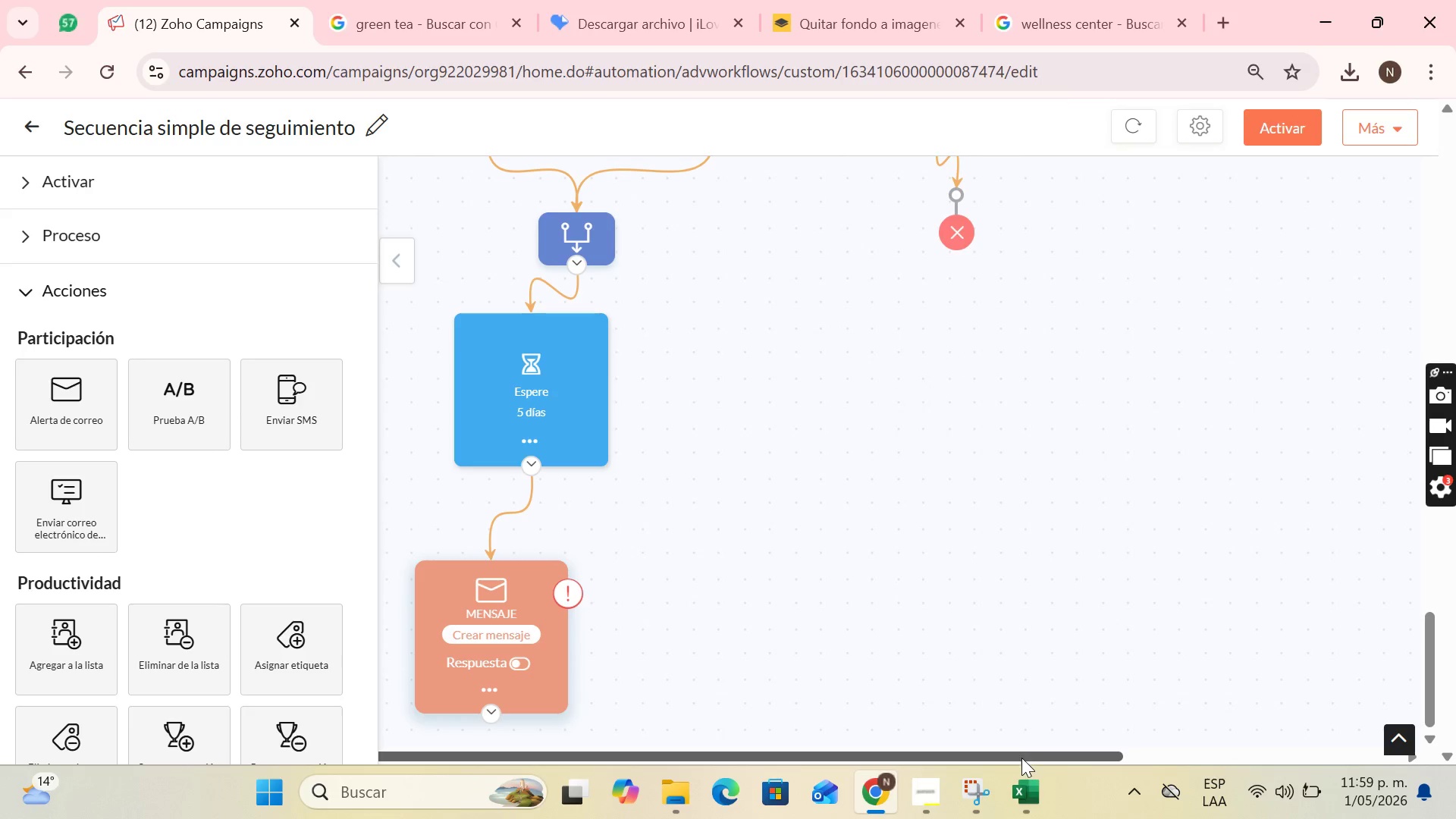 
left_click_drag(start_coordinate=[1021, 756], to_coordinate=[840, 761])
 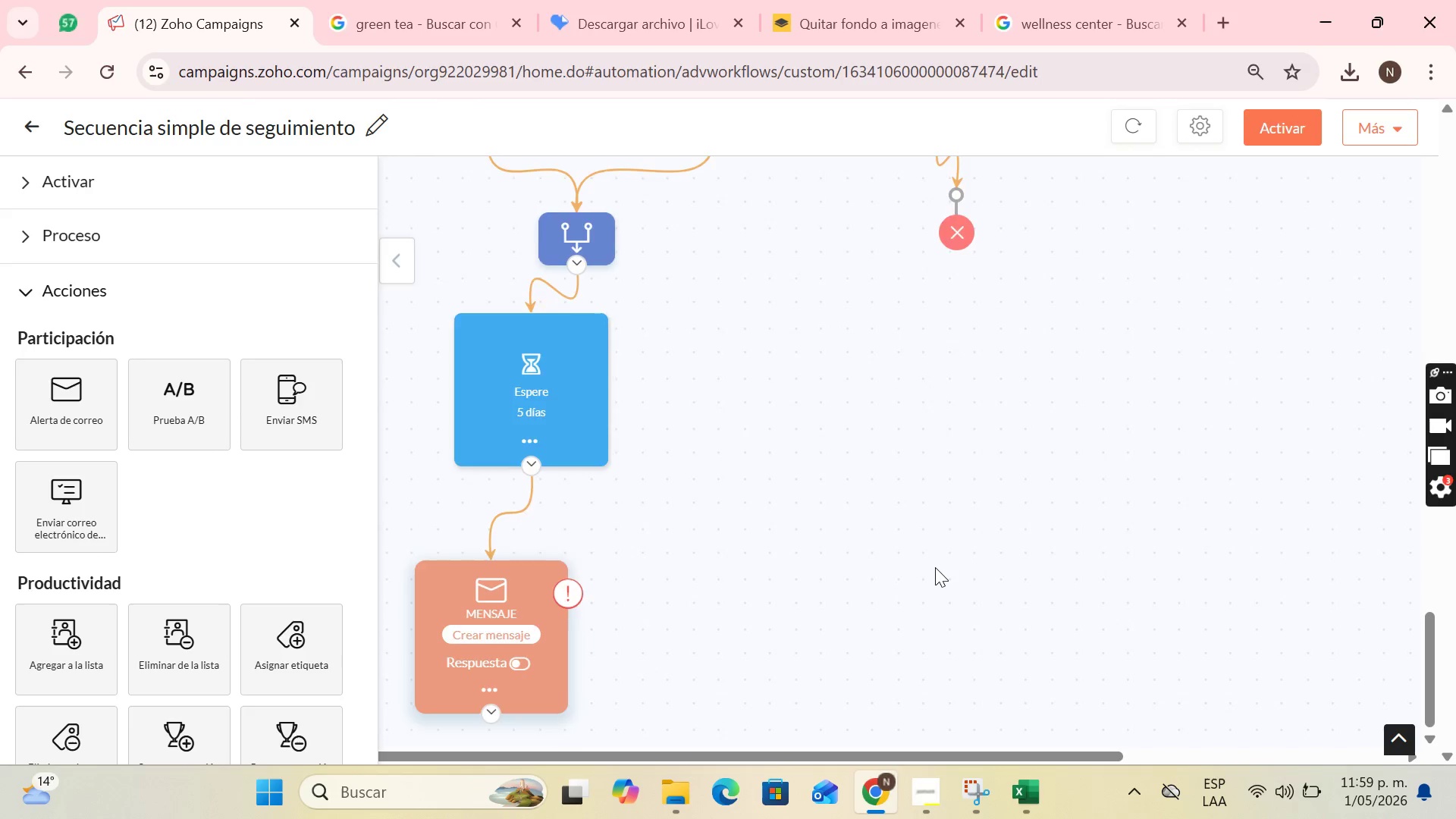 
scroll: coordinate [934, 564], scroll_direction: up, amount: 4.0
 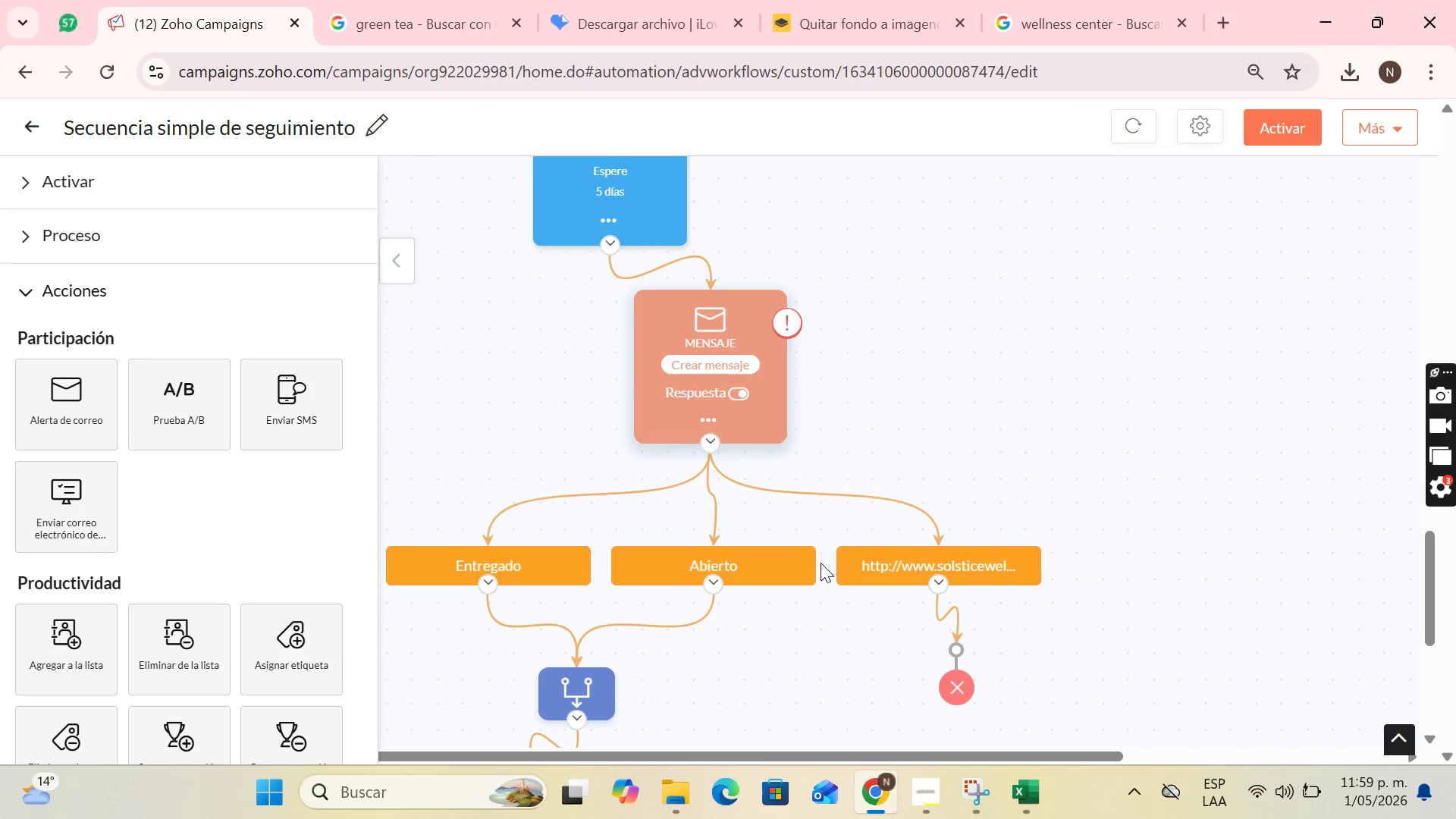 
scroll: coordinate [536, 513], scroll_direction: down, amount: 8.0
 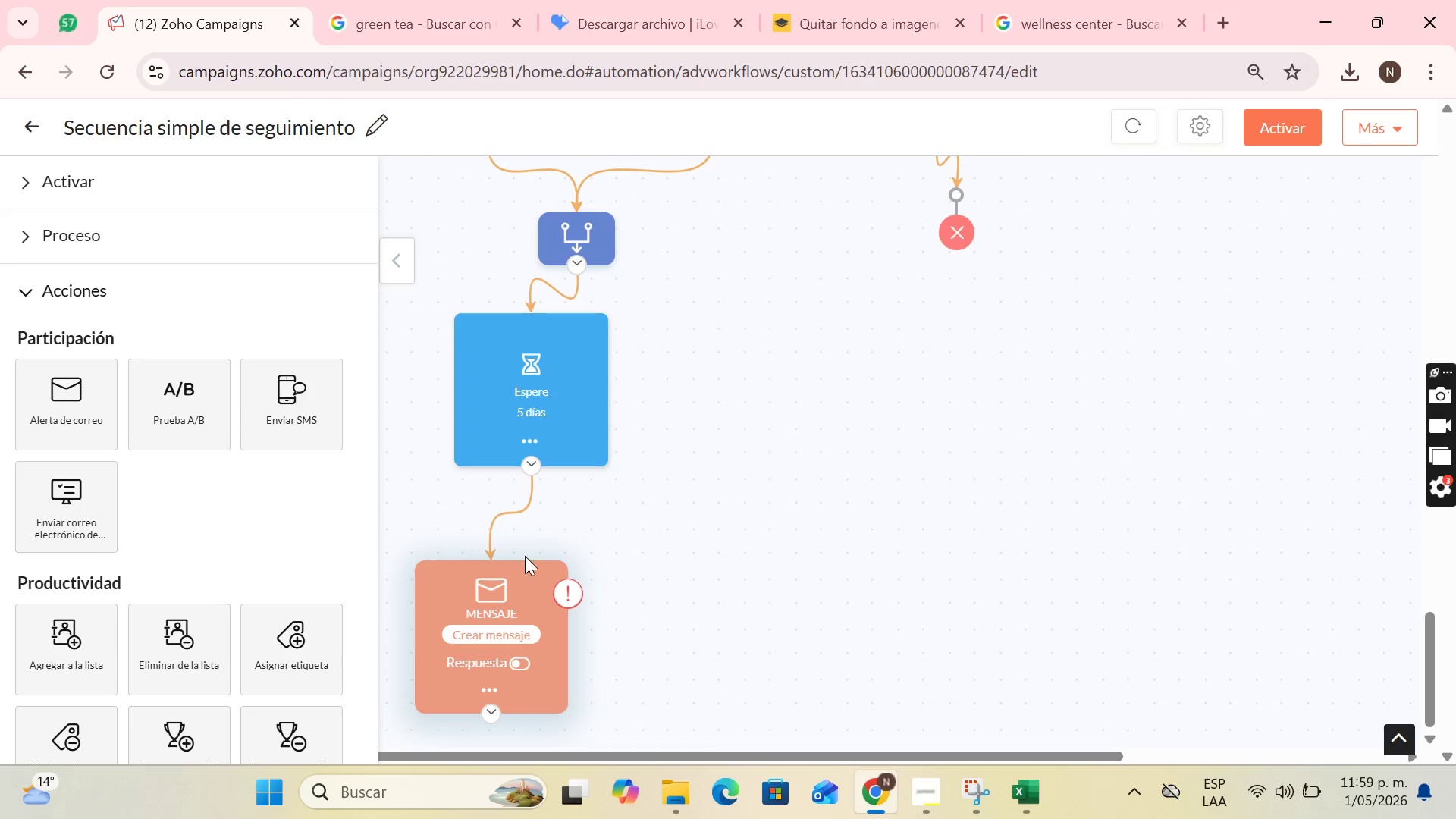 
scroll: coordinate [1015, 377], scroll_direction: up, amount: 23.0
 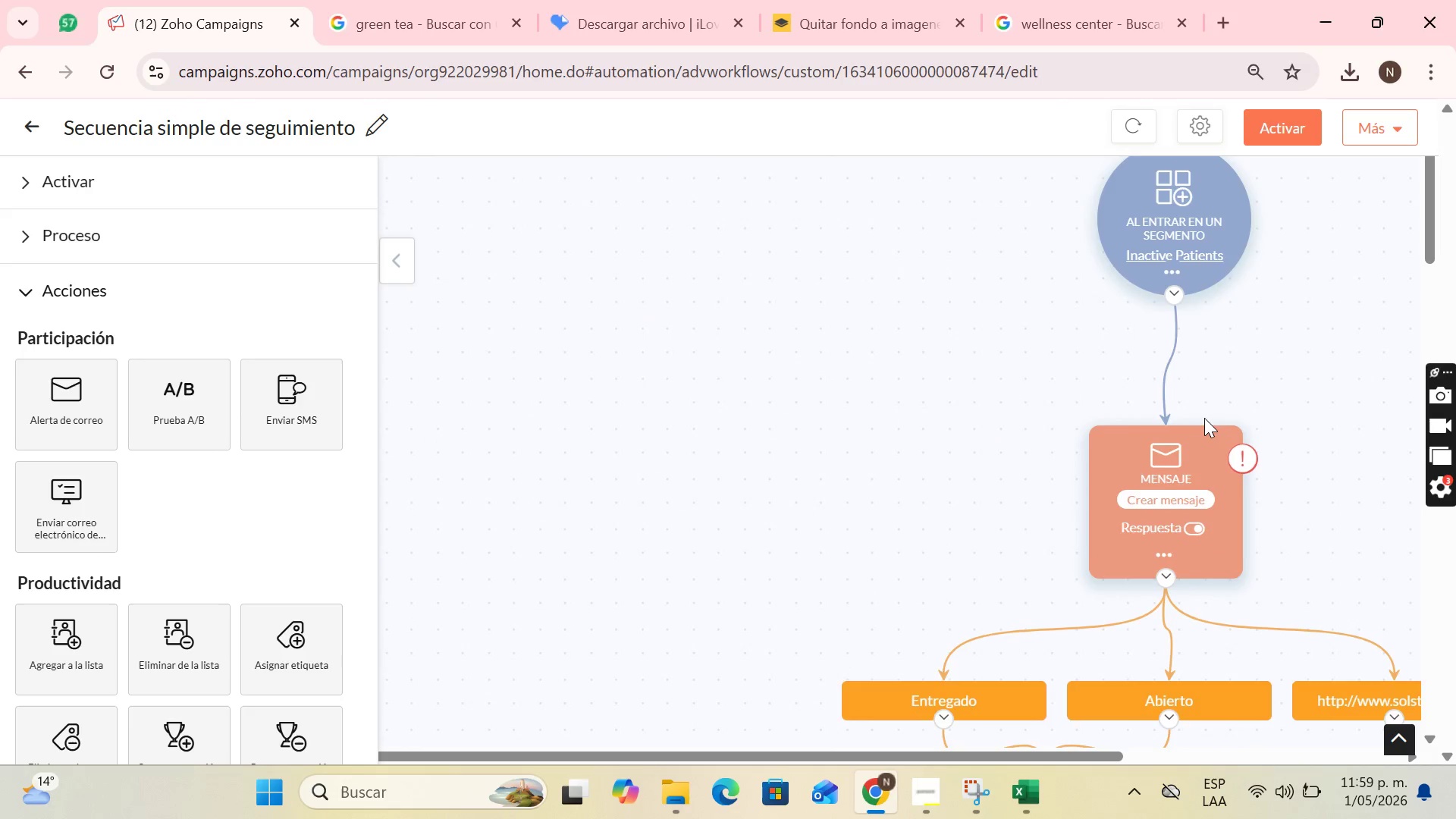 
scroll: coordinate [647, 574], scroll_direction: down, amount: 26.0
 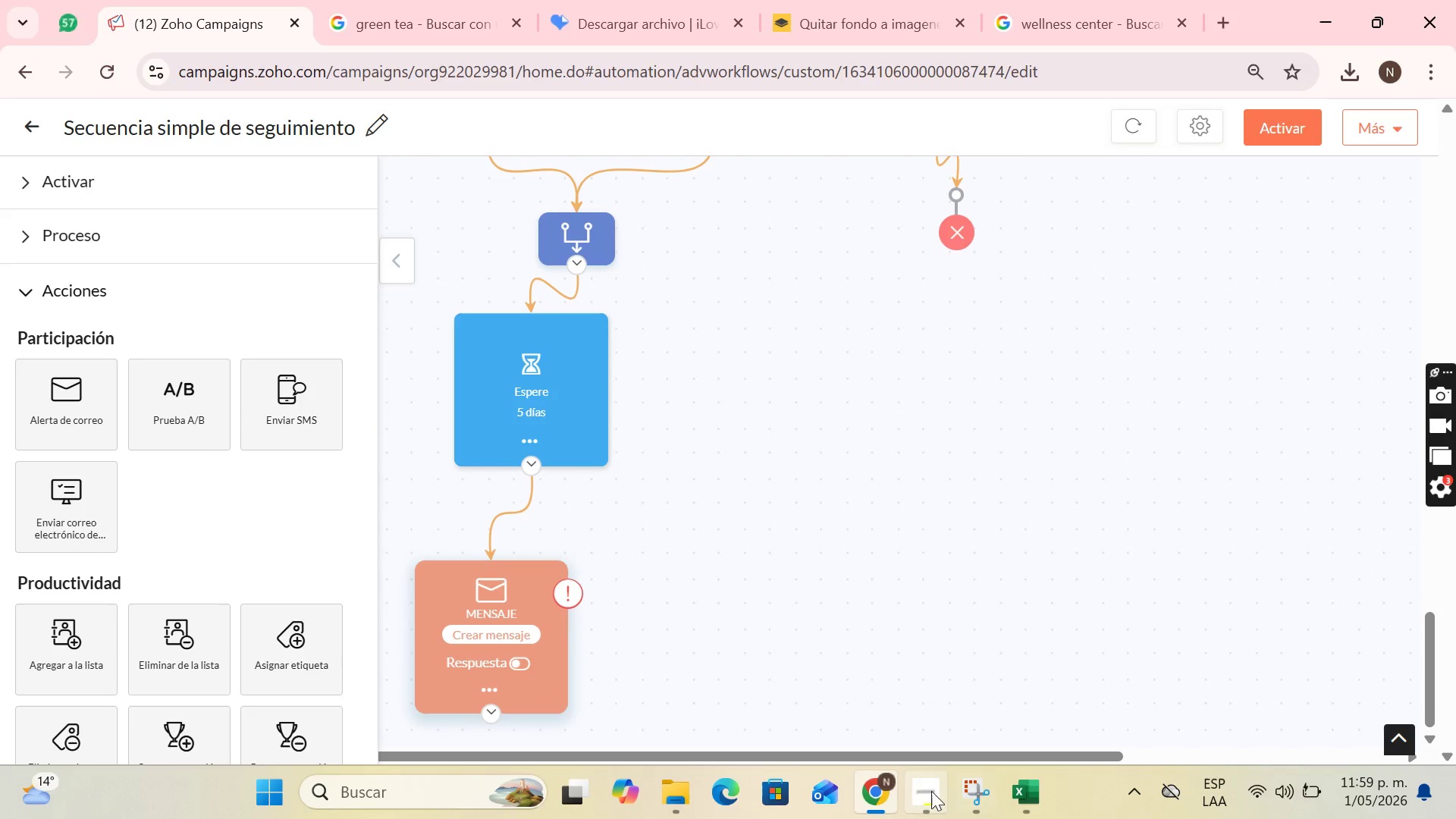 
left_click([911, 789])